 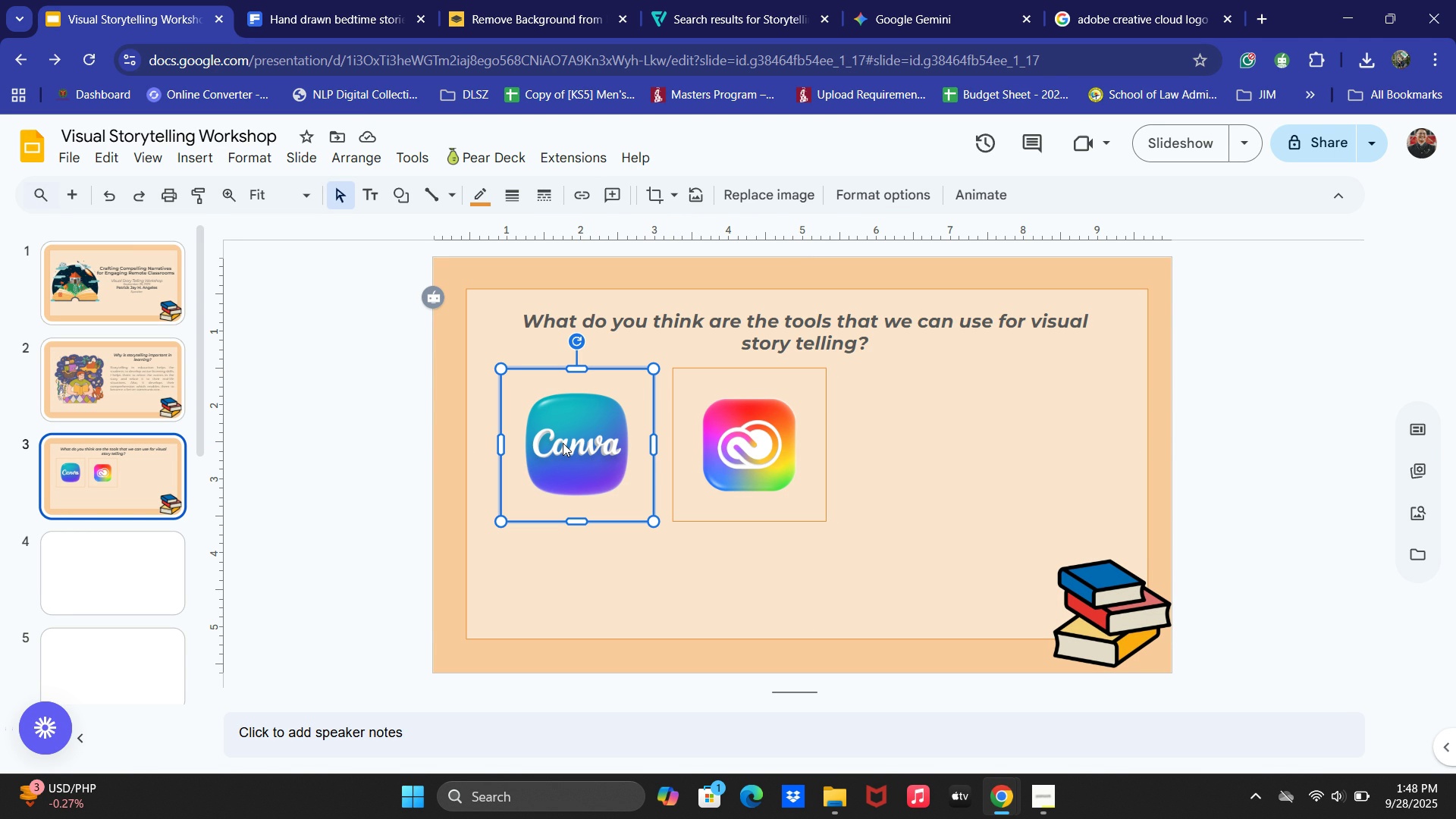 
key(Backspace)
 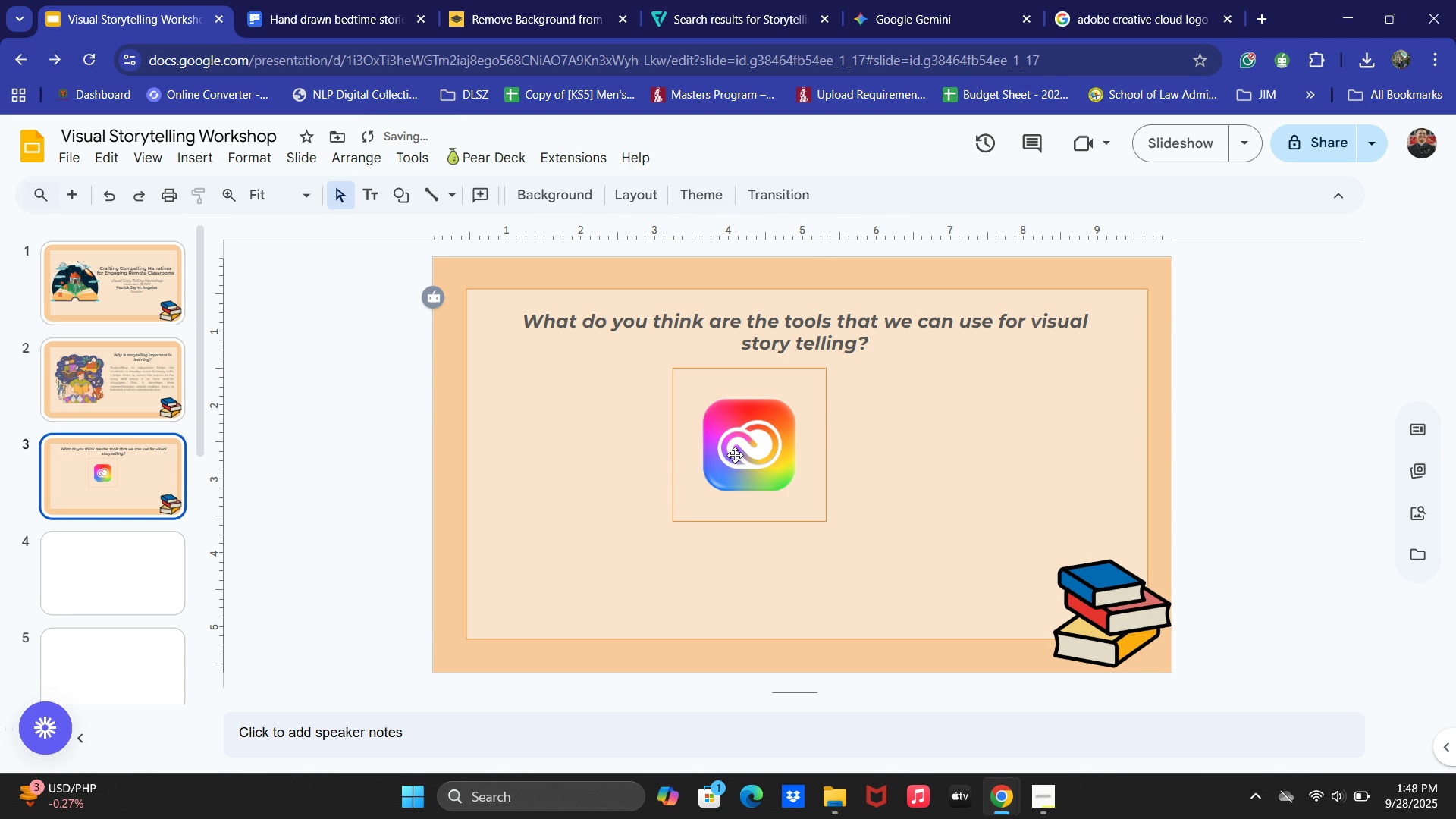 
left_click([735, 455])
 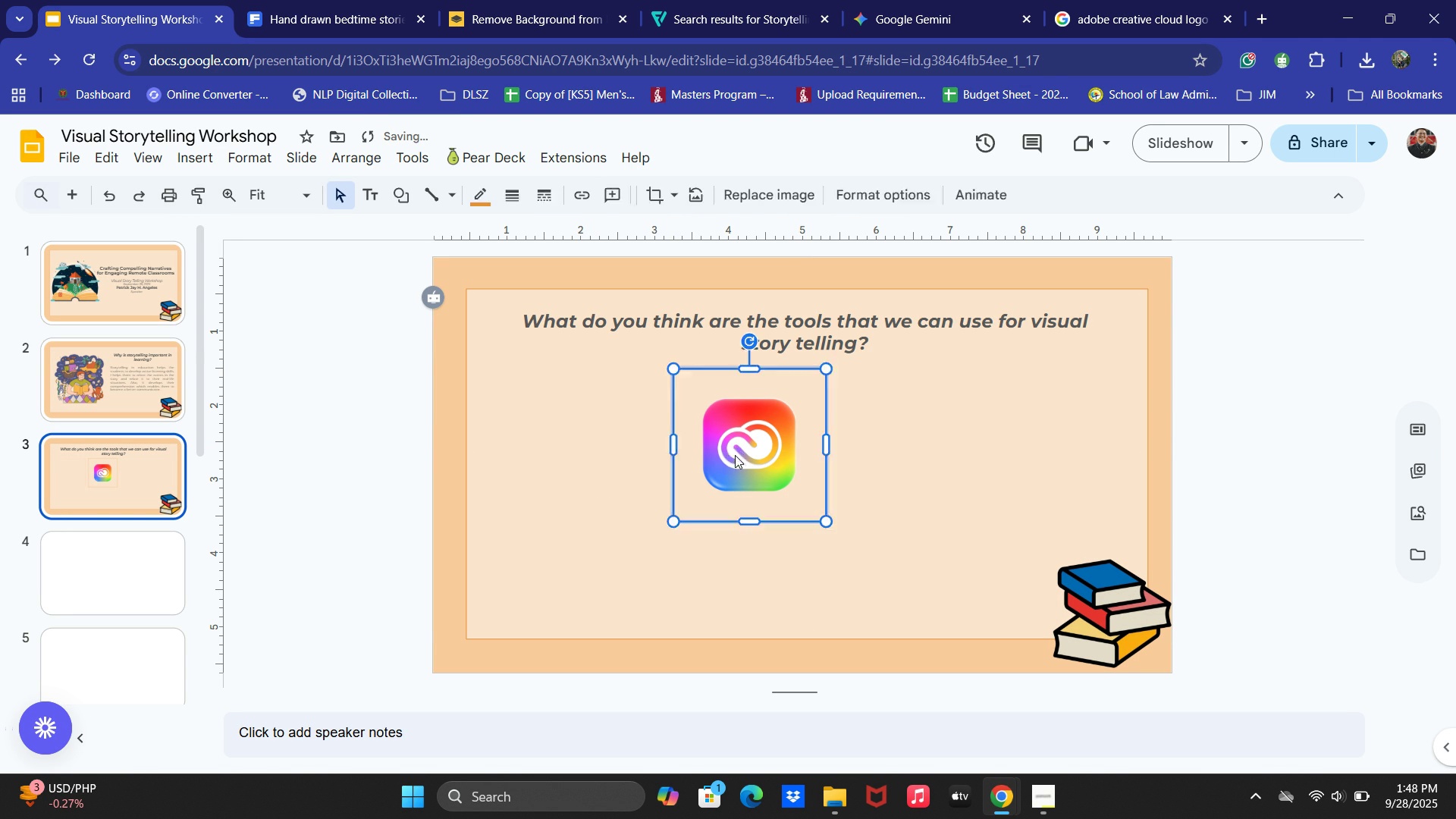 
key(Backspace)
 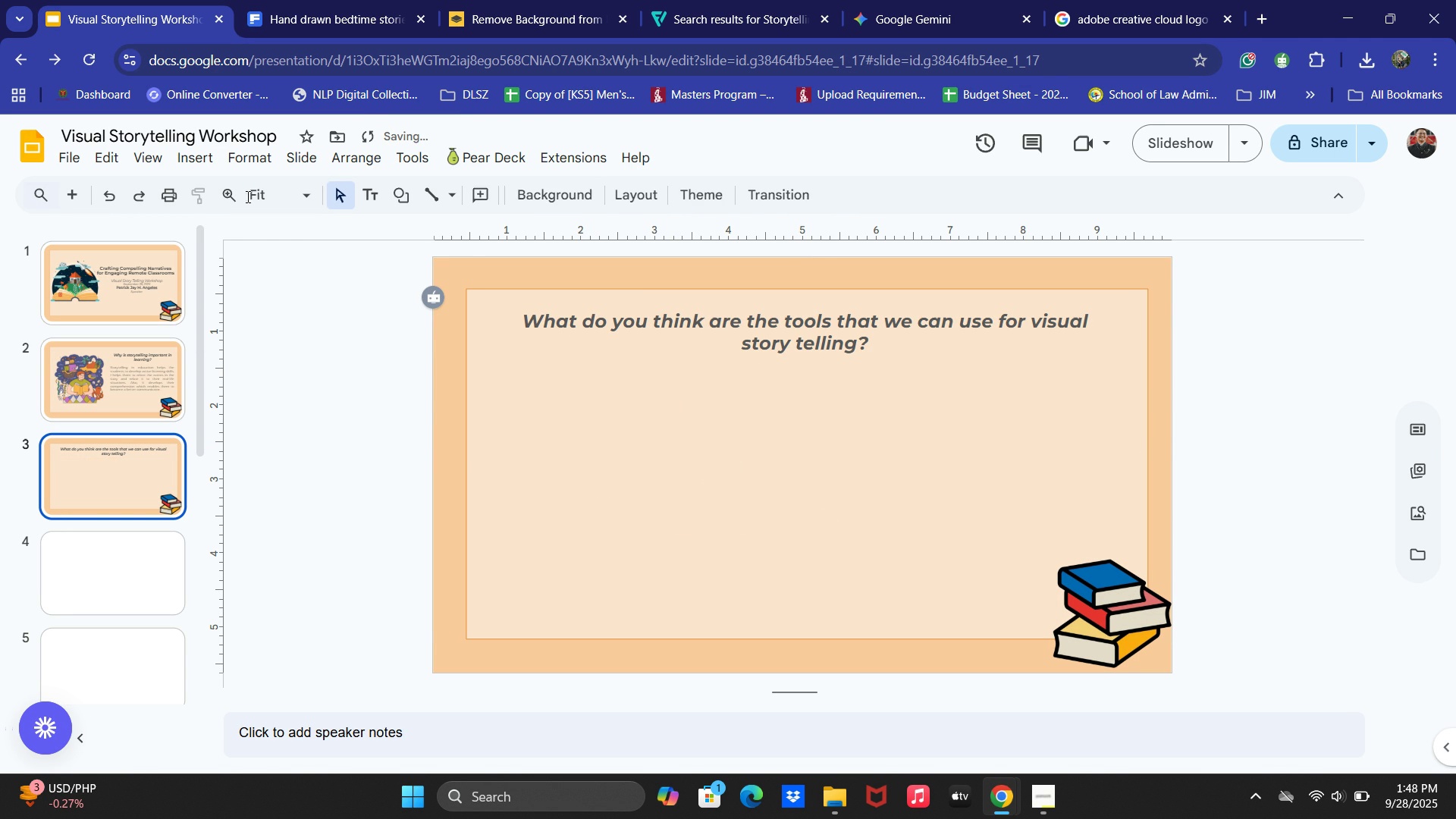 
left_click([173, 143])
 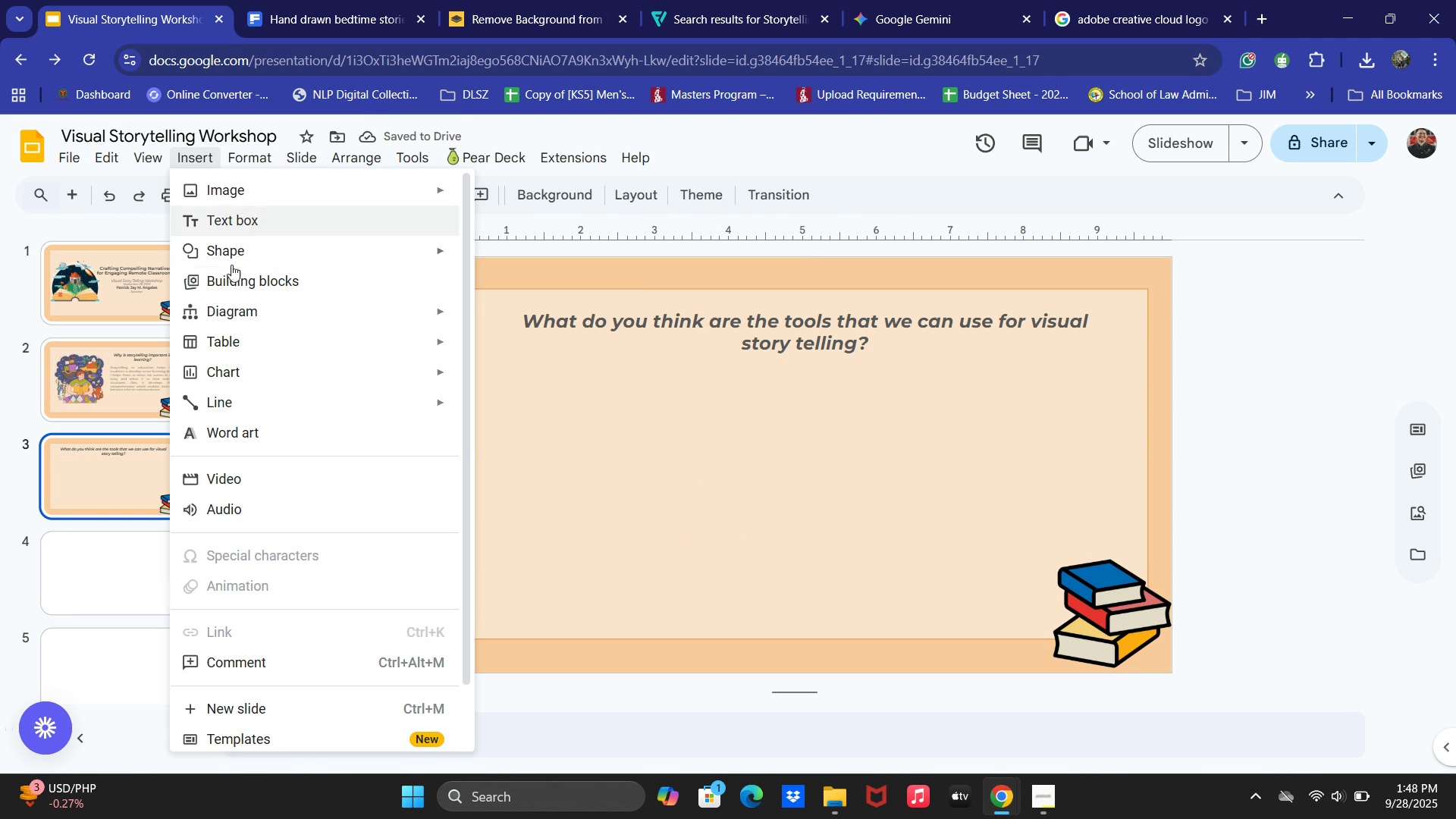 
left_click([224, 342])
 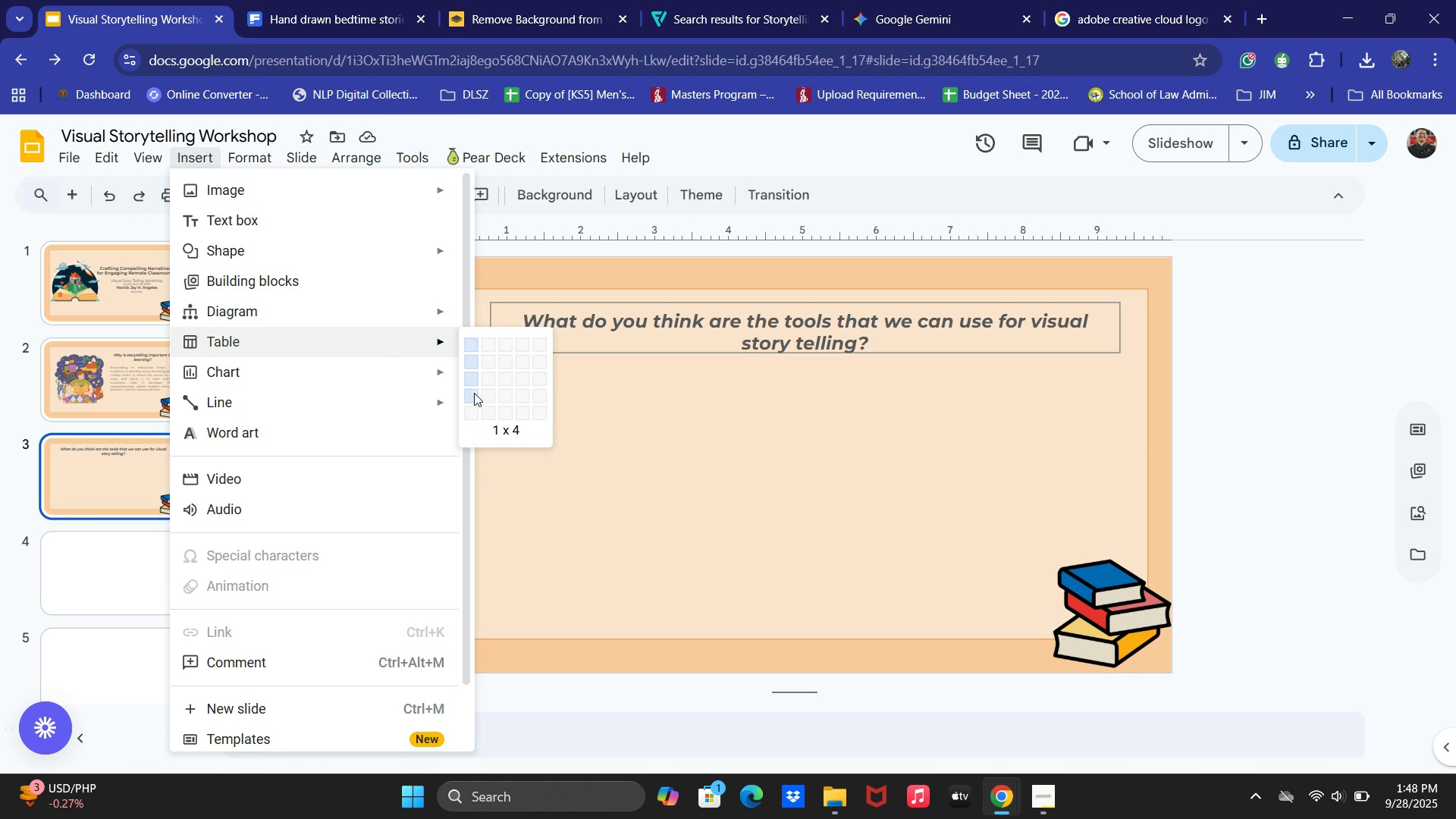 
left_click([474, 409])